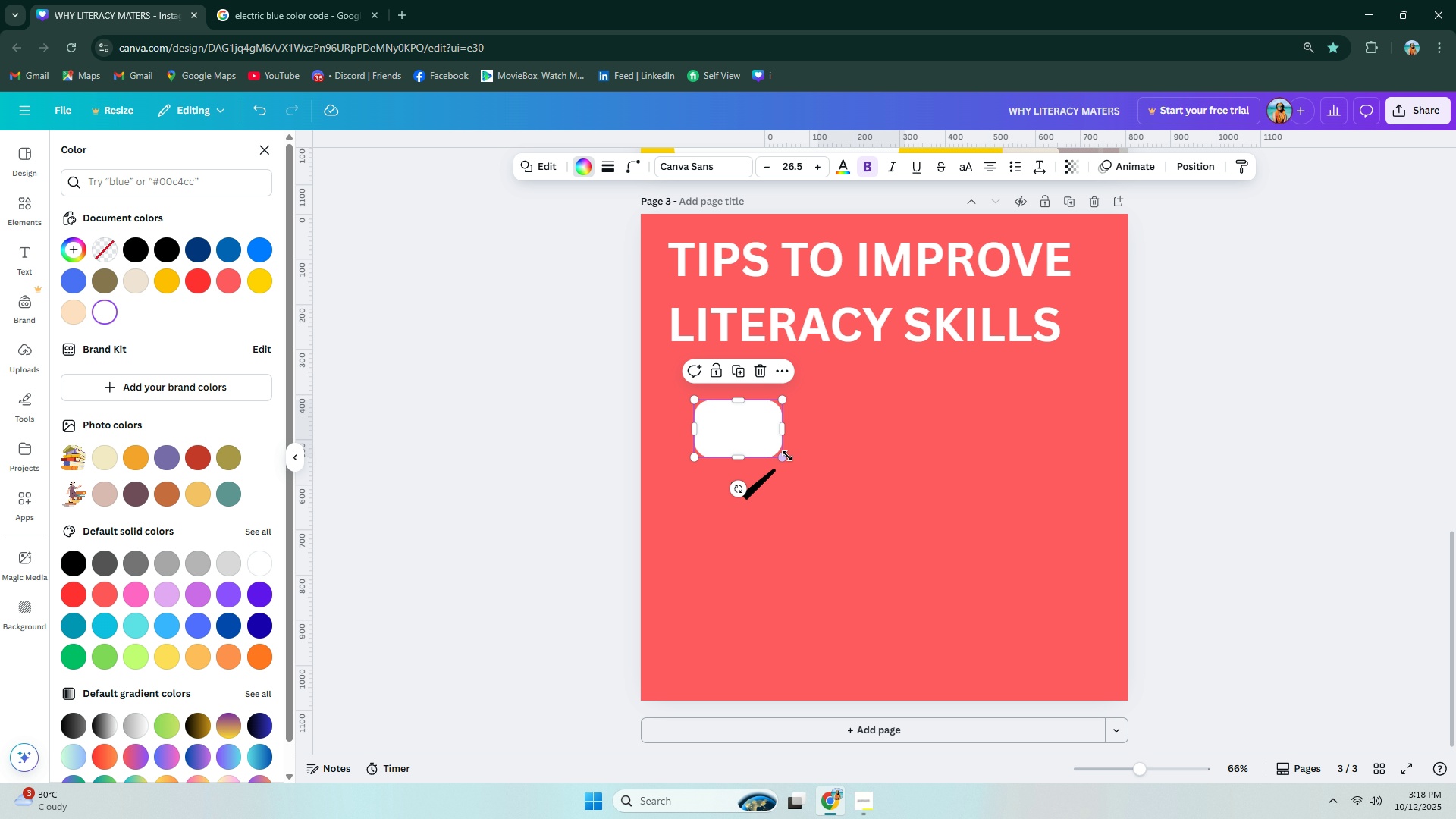 
left_click_drag(start_coordinate=[783, 456], to_coordinate=[741, 433])
 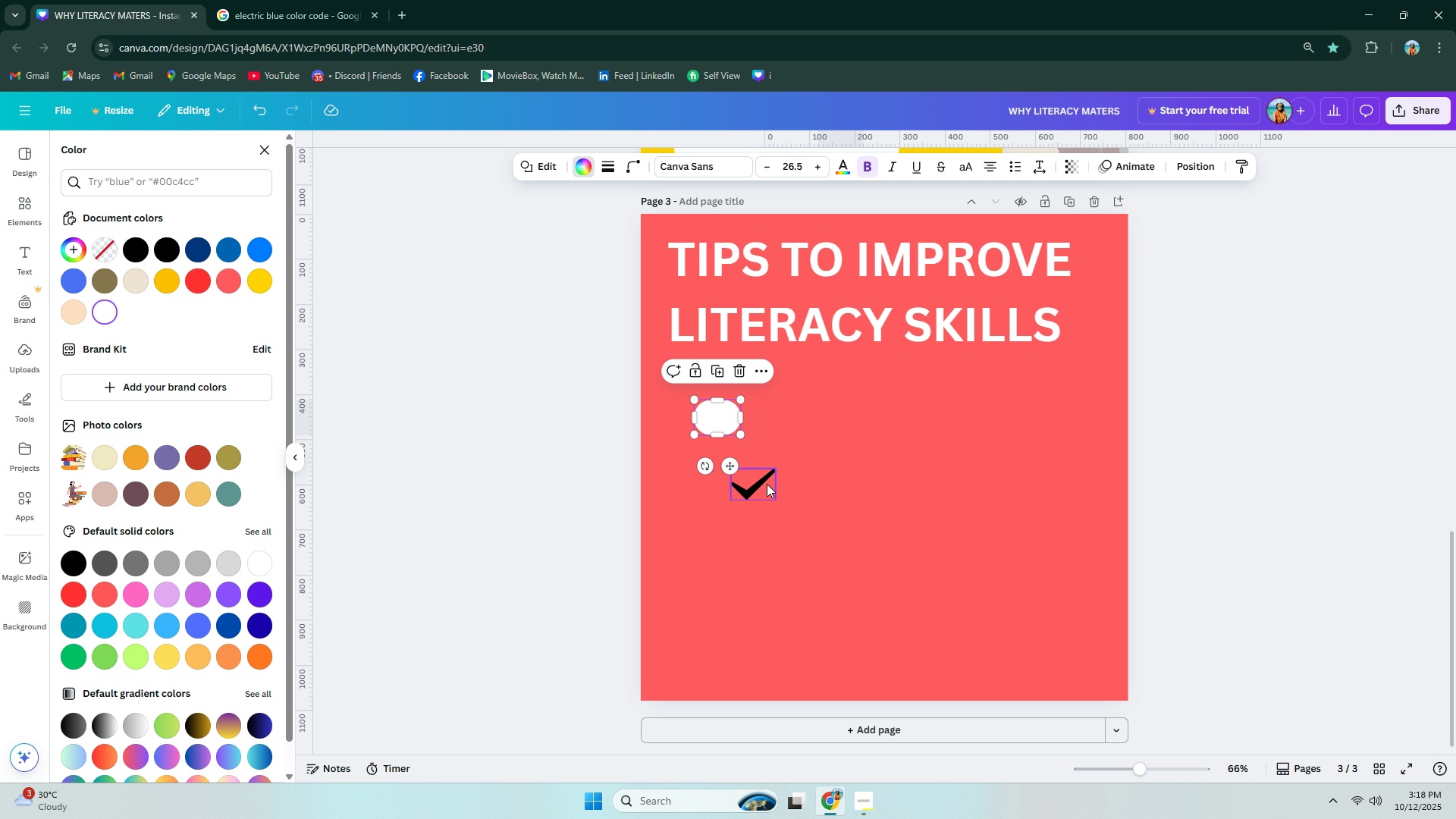 
left_click_drag(start_coordinate=[767, 484], to_coordinate=[733, 416])
 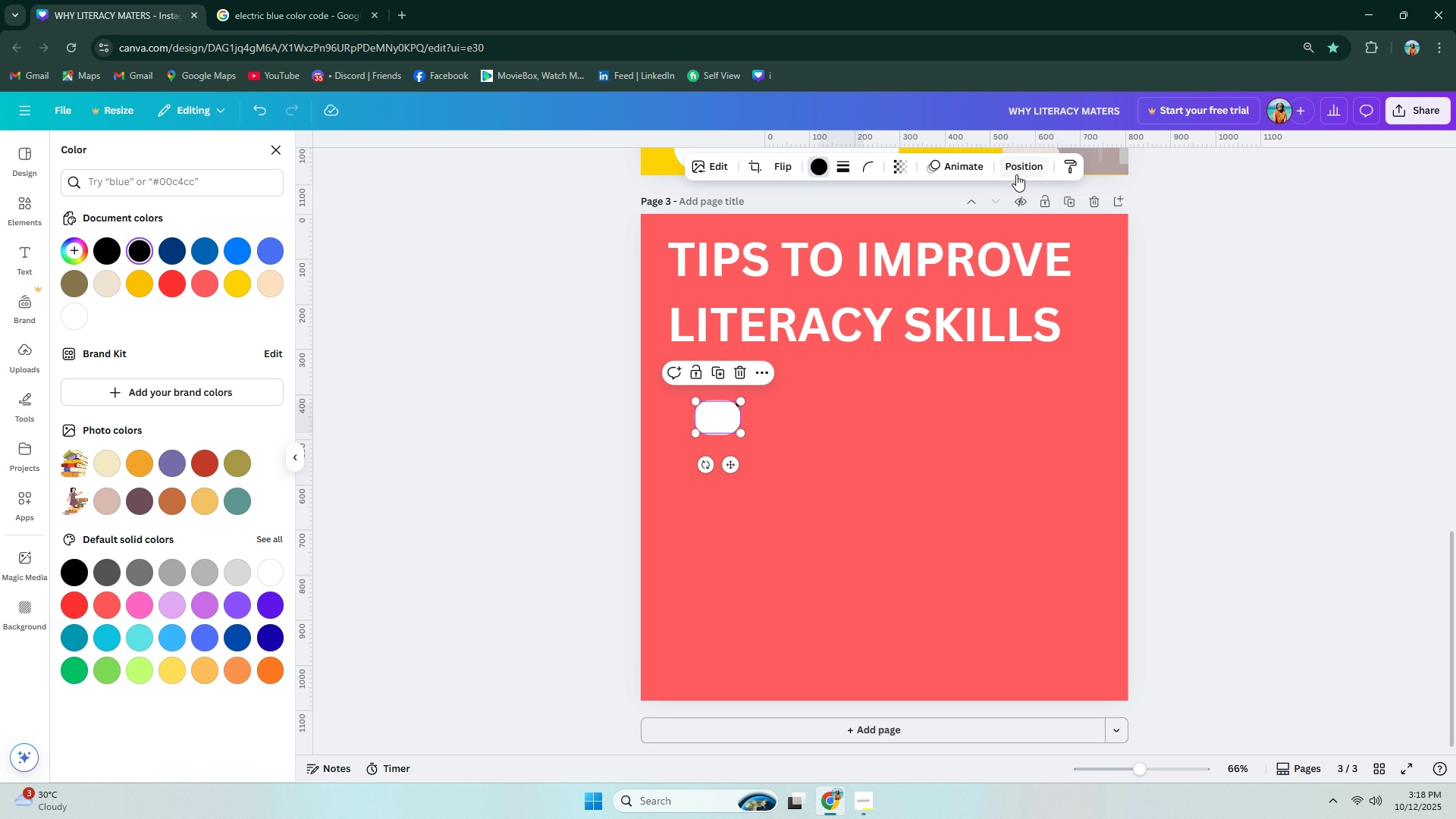 
left_click([1015, 174])
 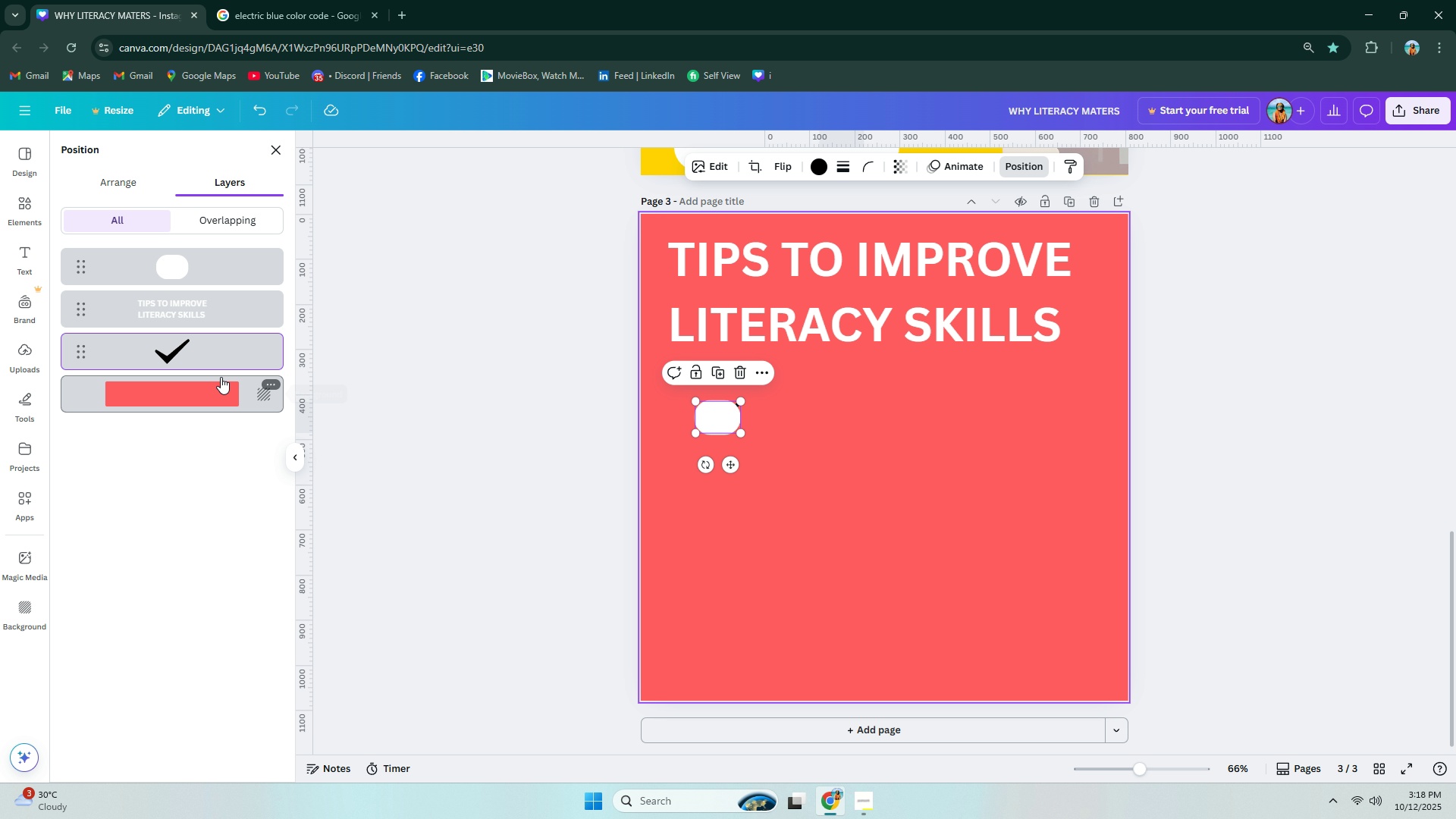 
left_click_drag(start_coordinate=[206, 348], to_coordinate=[216, 256])
 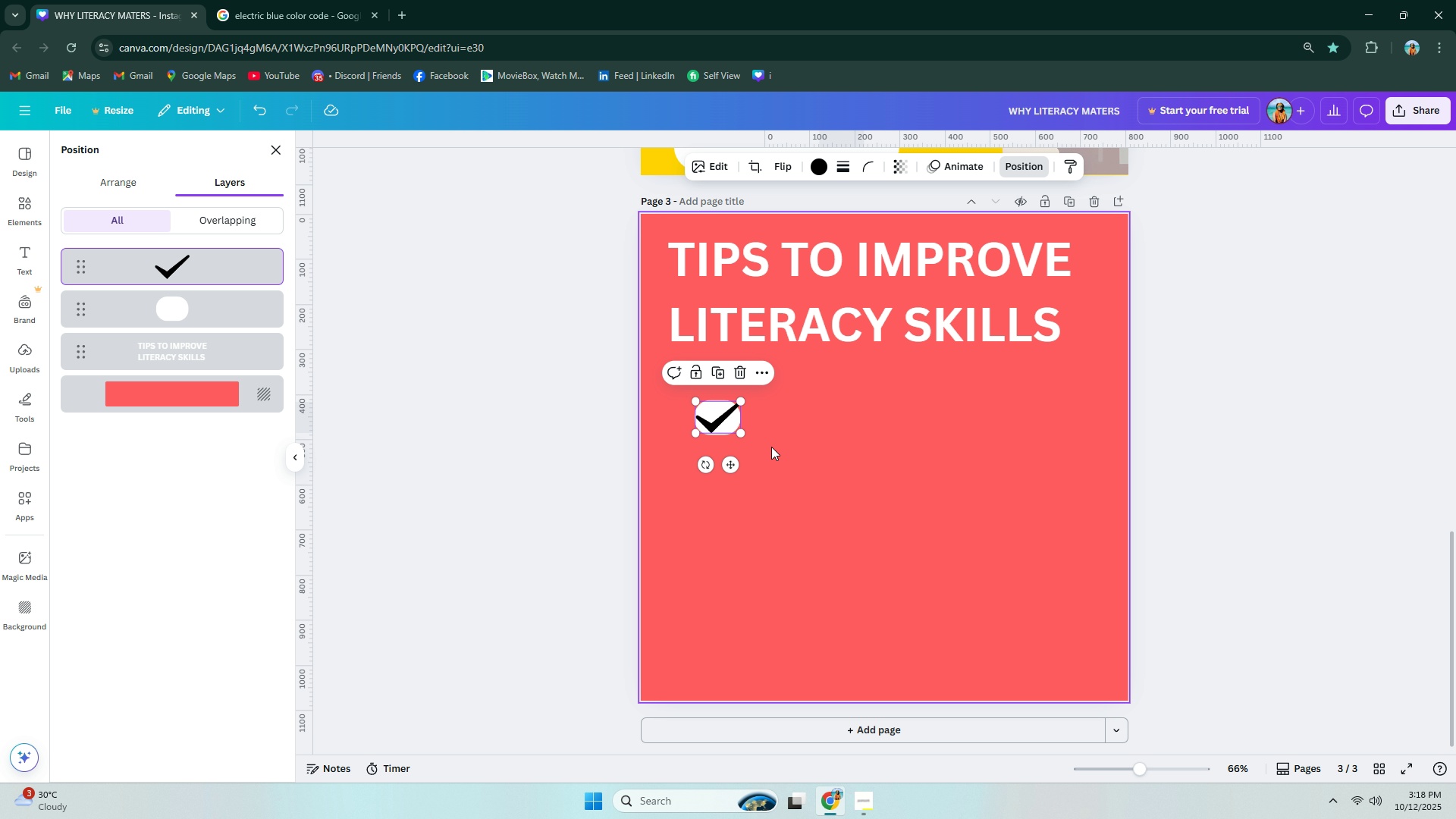 
left_click([771, 447])
 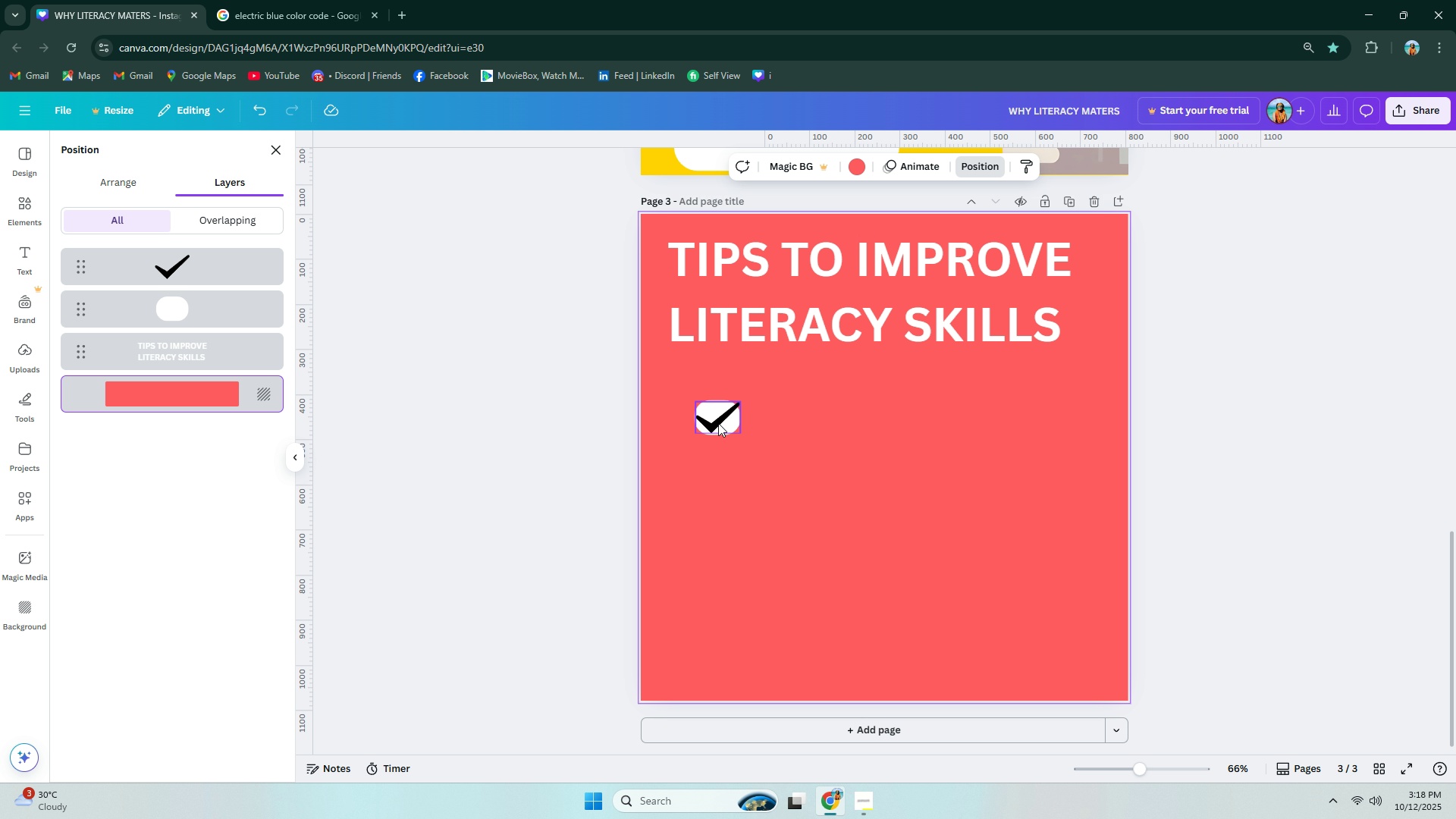 
left_click([718, 423])
 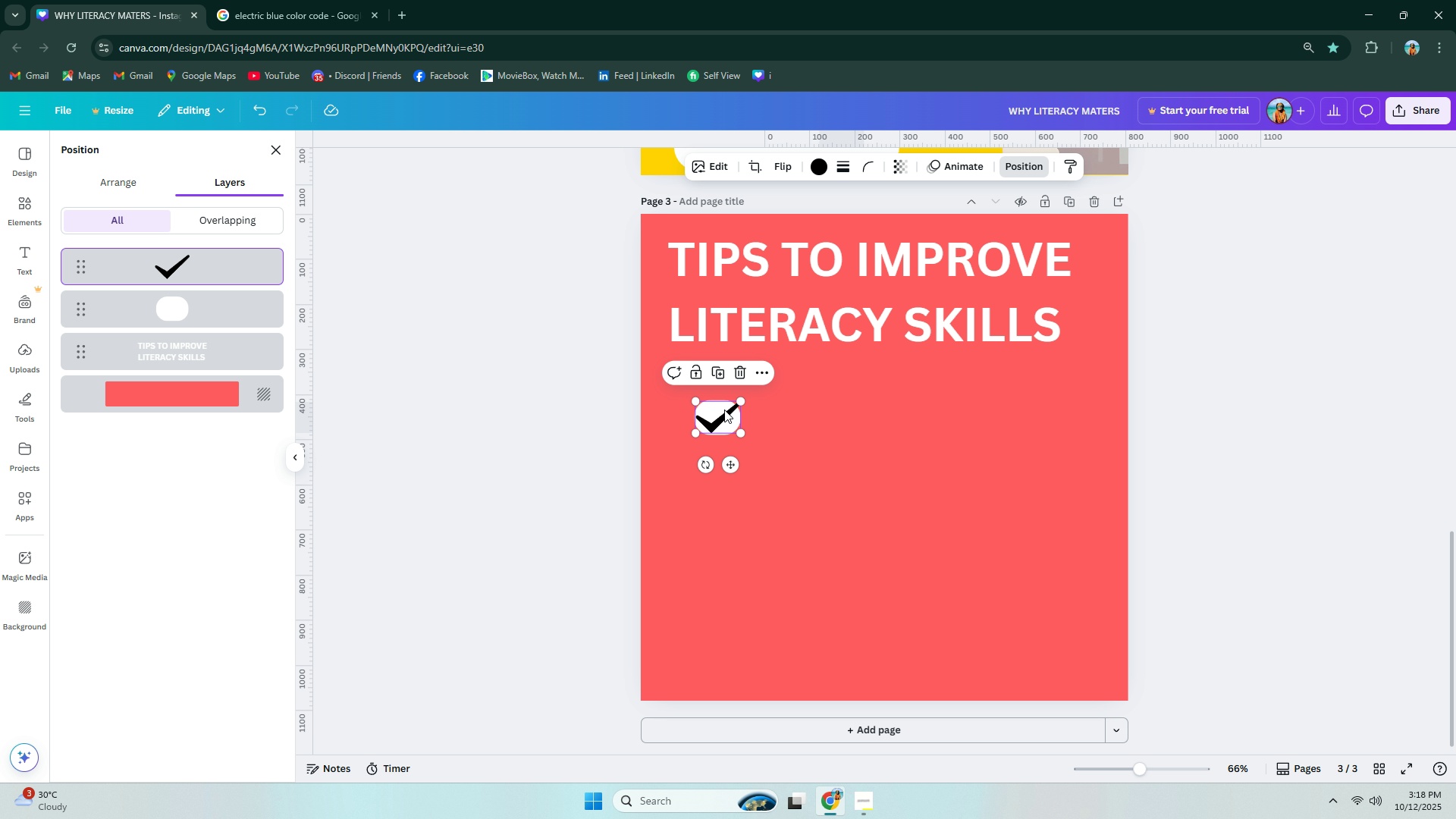 
left_click_drag(start_coordinate=[739, 403], to_coordinate=[737, 409])
 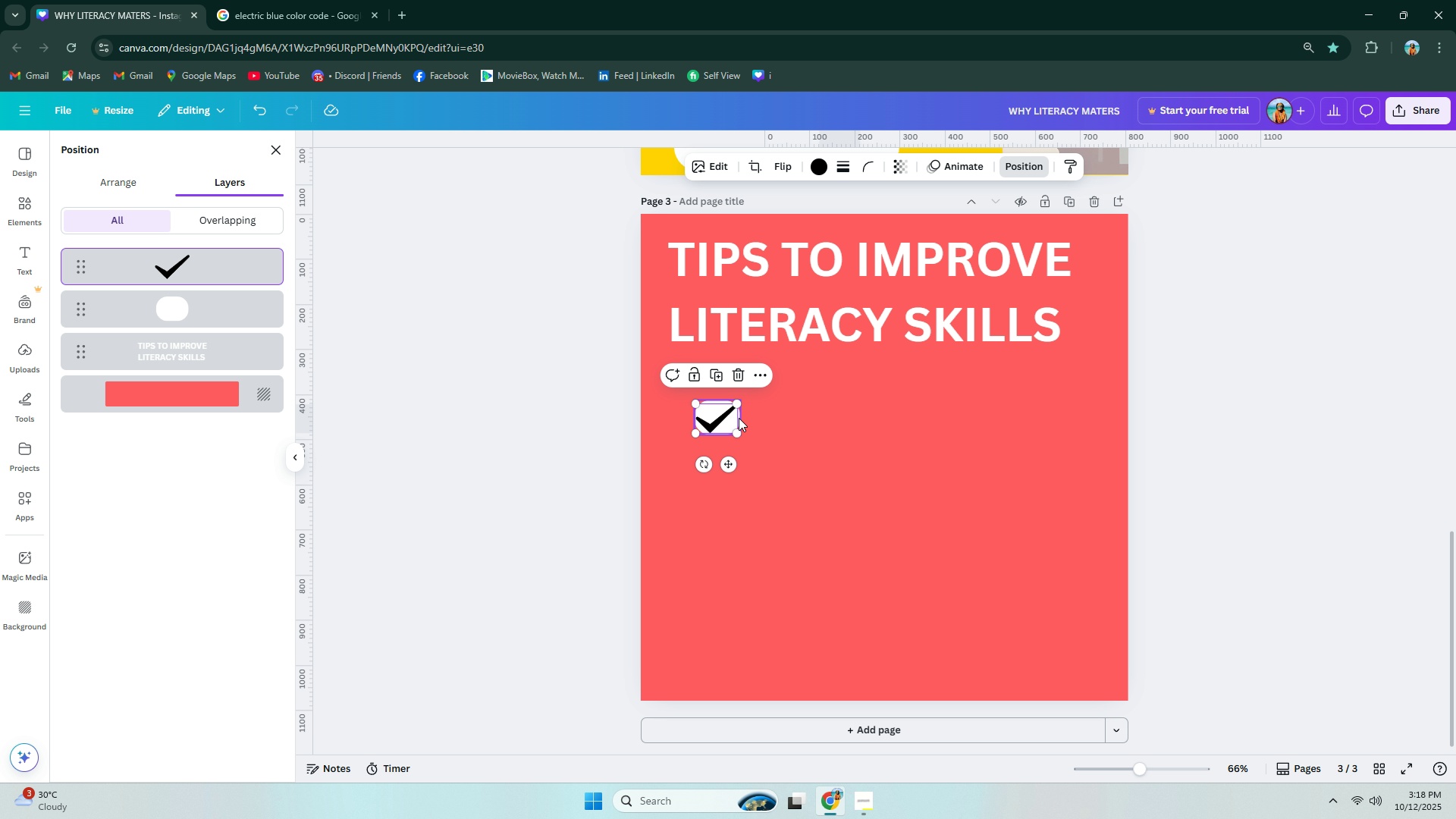 
left_click([739, 418])
 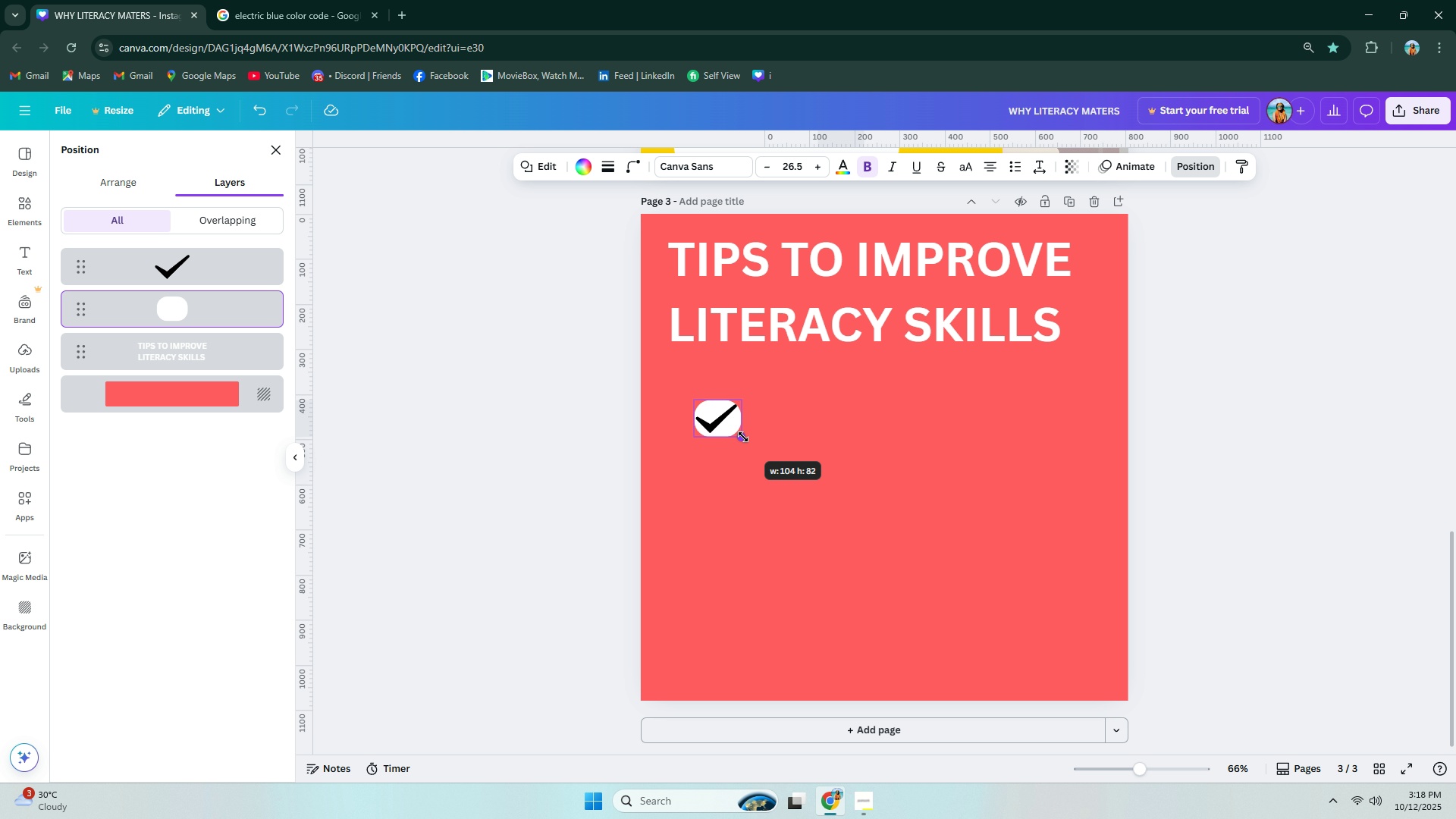 
left_click([781, 436])
 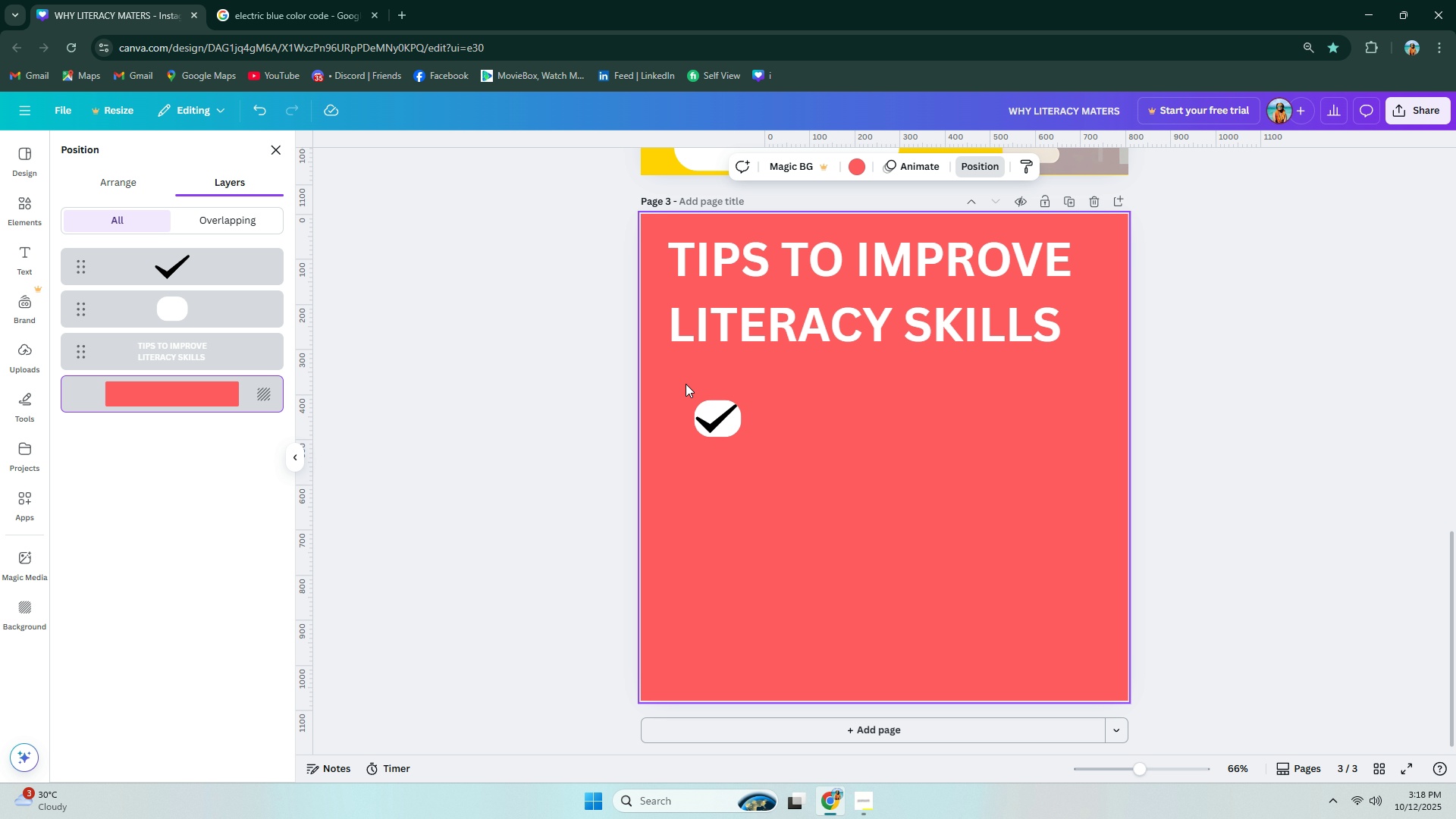 
left_click_drag(start_coordinate=[669, 380], to_coordinate=[769, 453])
 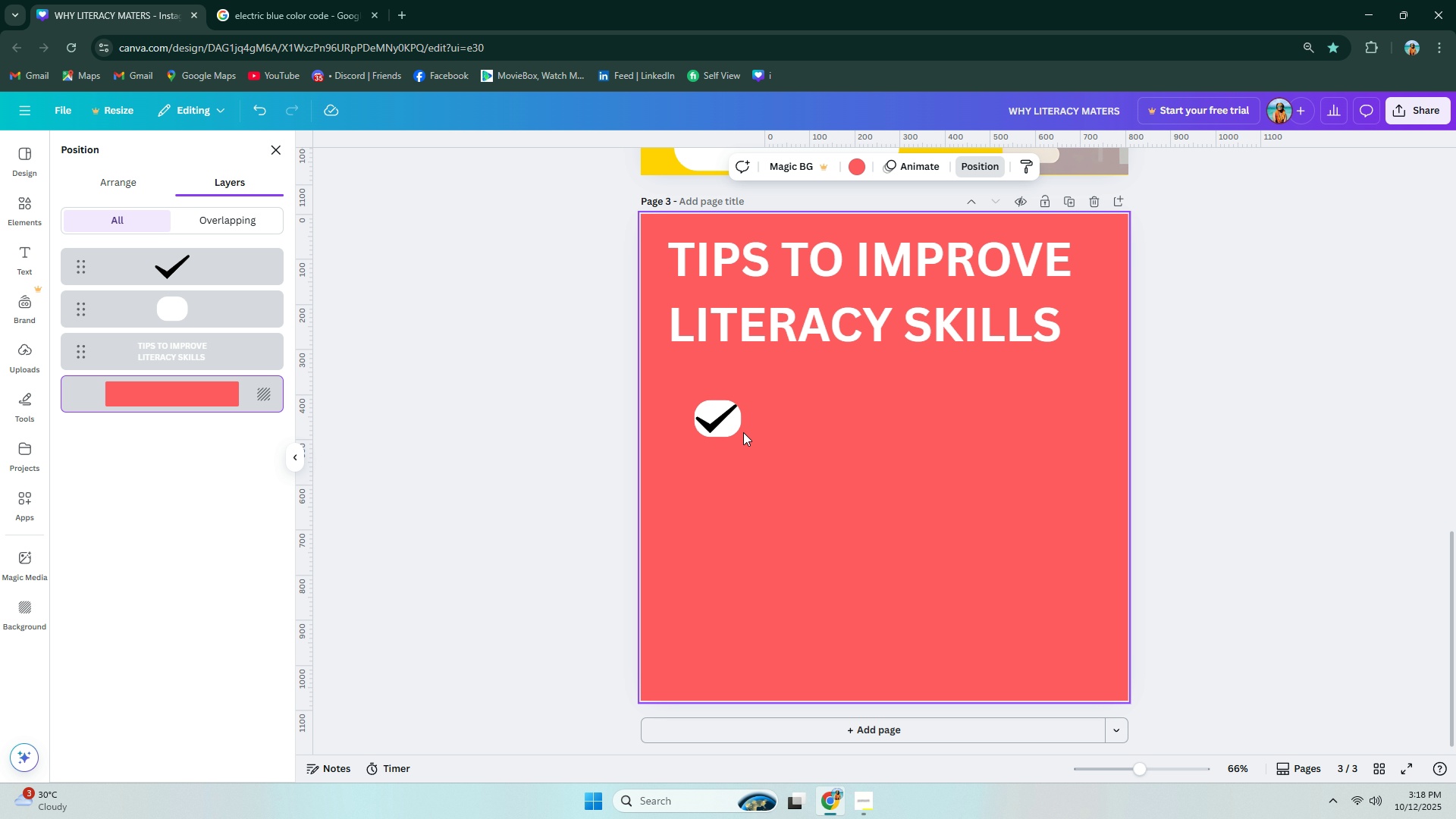 
left_click([739, 429])
 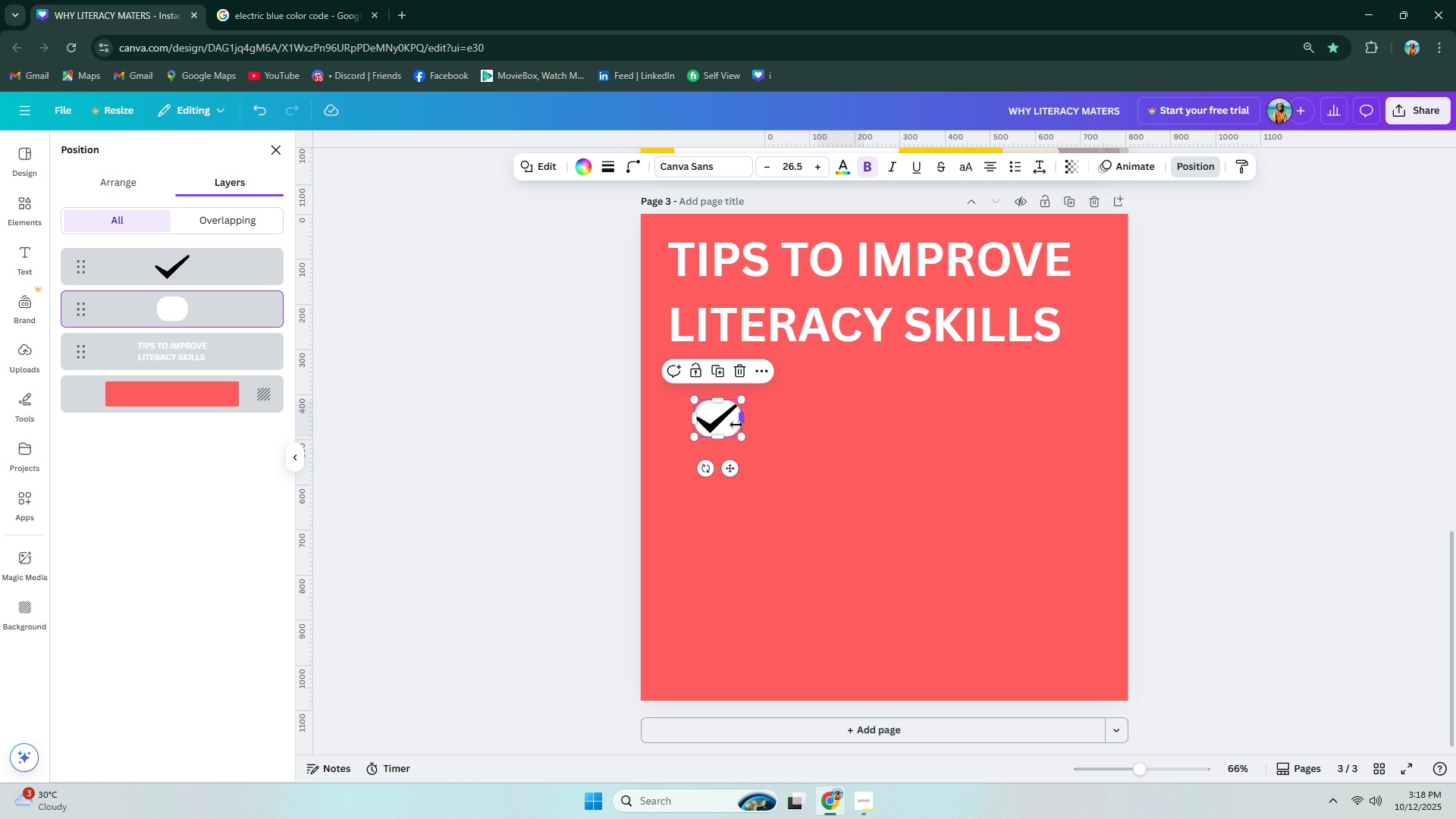 
key(Control+ControlLeft)
 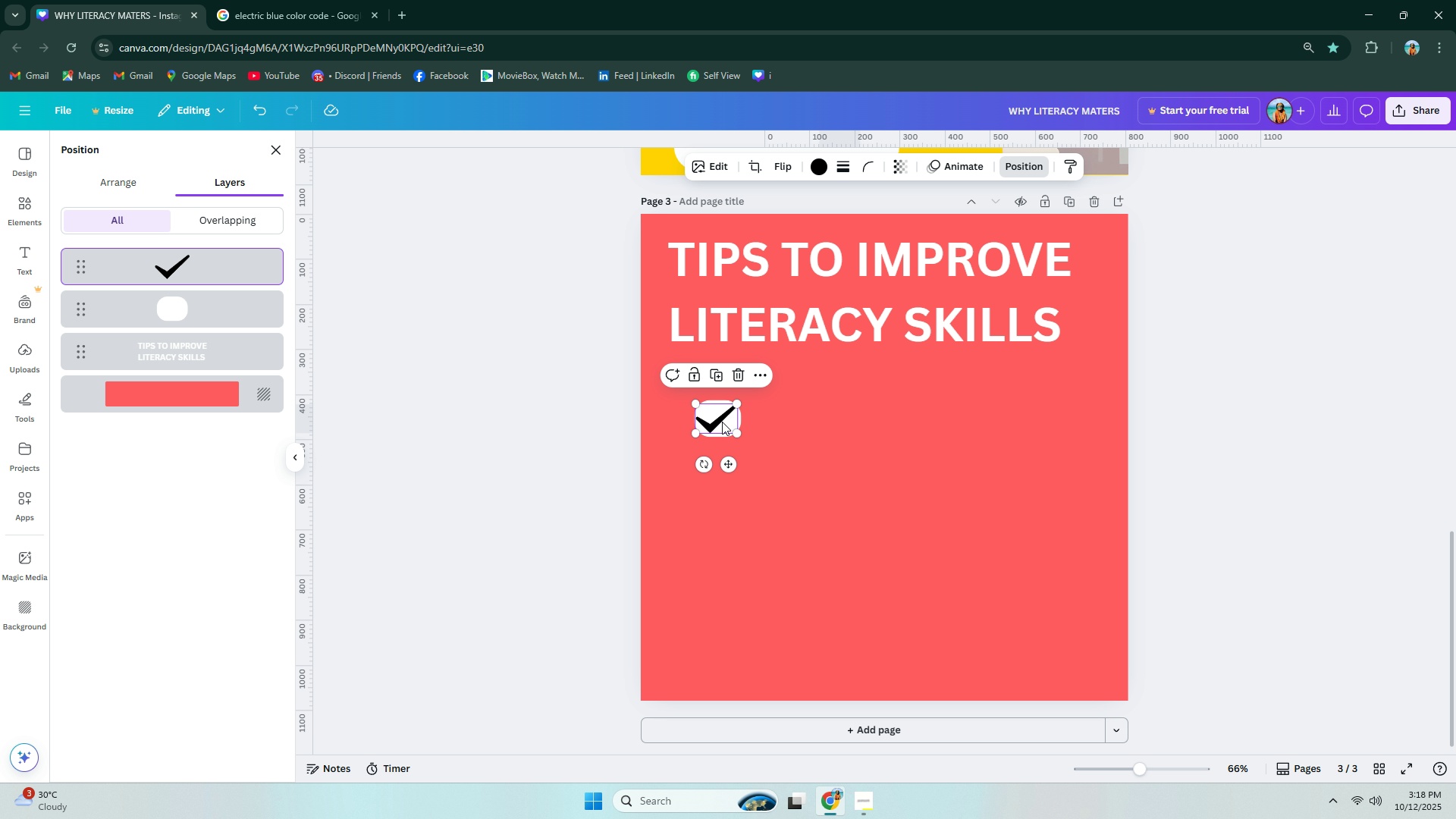 
left_click([722, 422])
 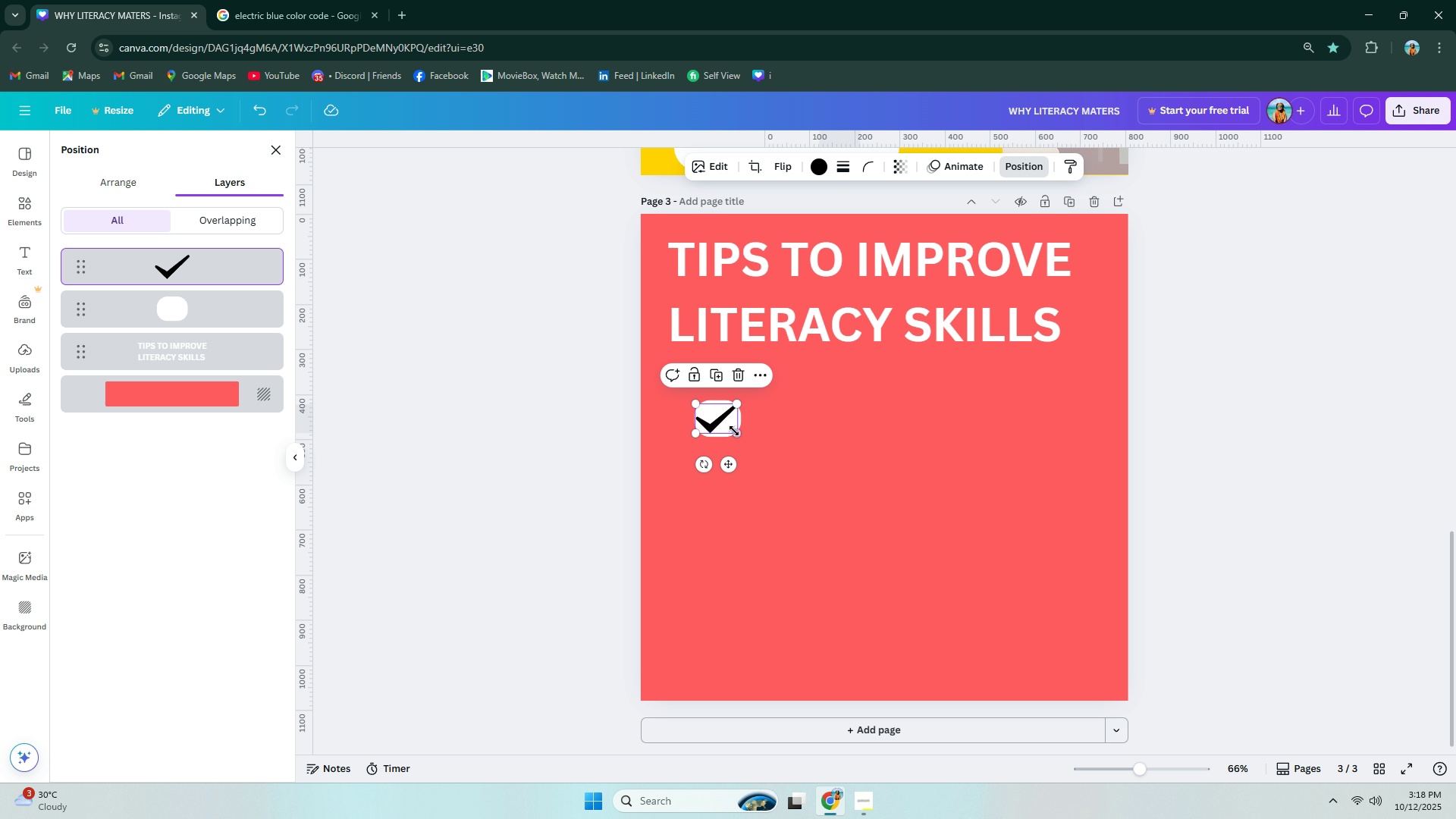 
left_click_drag(start_coordinate=[763, 445], to_coordinate=[681, 399])
 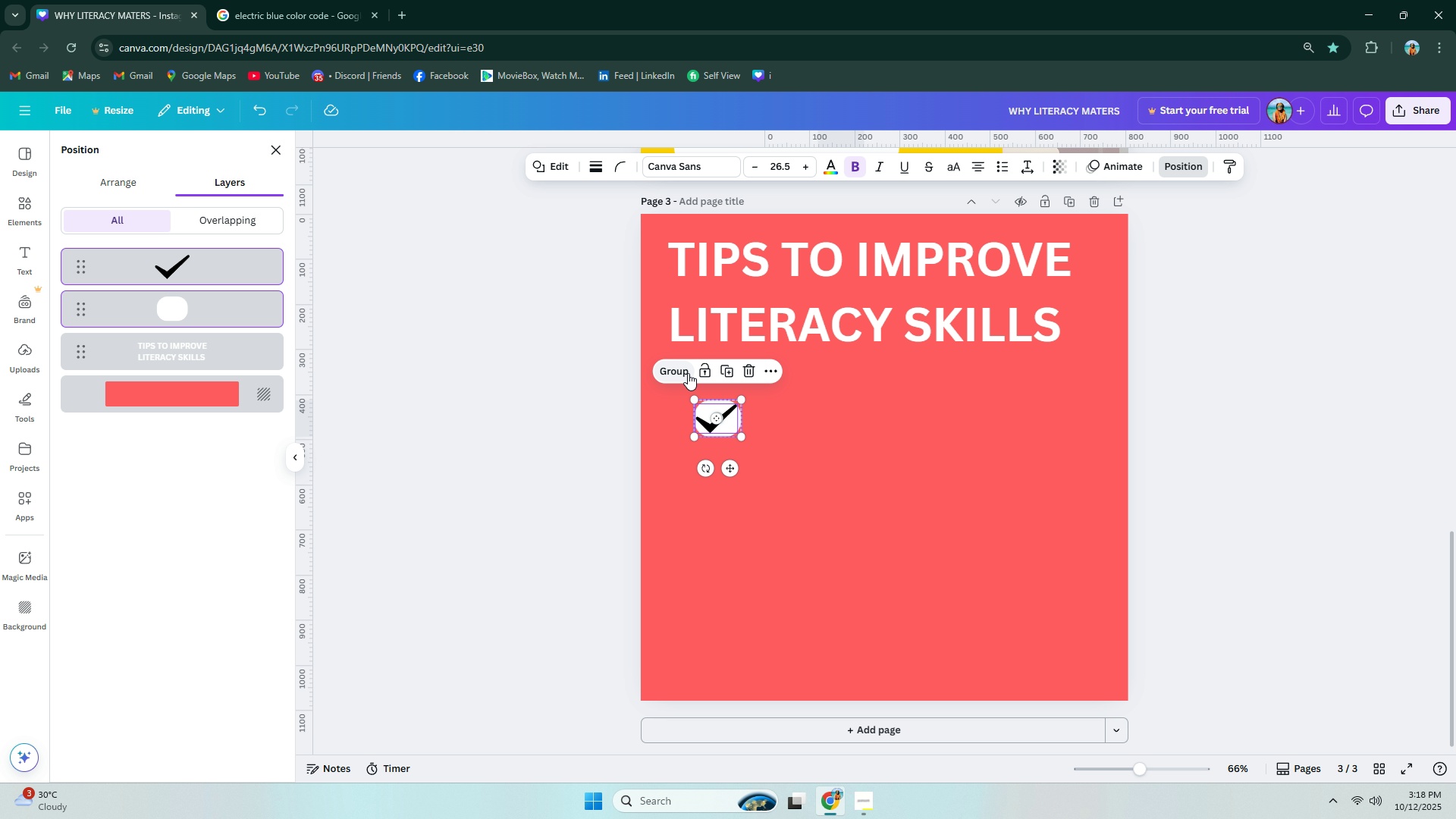 
double_click([797, 426])
 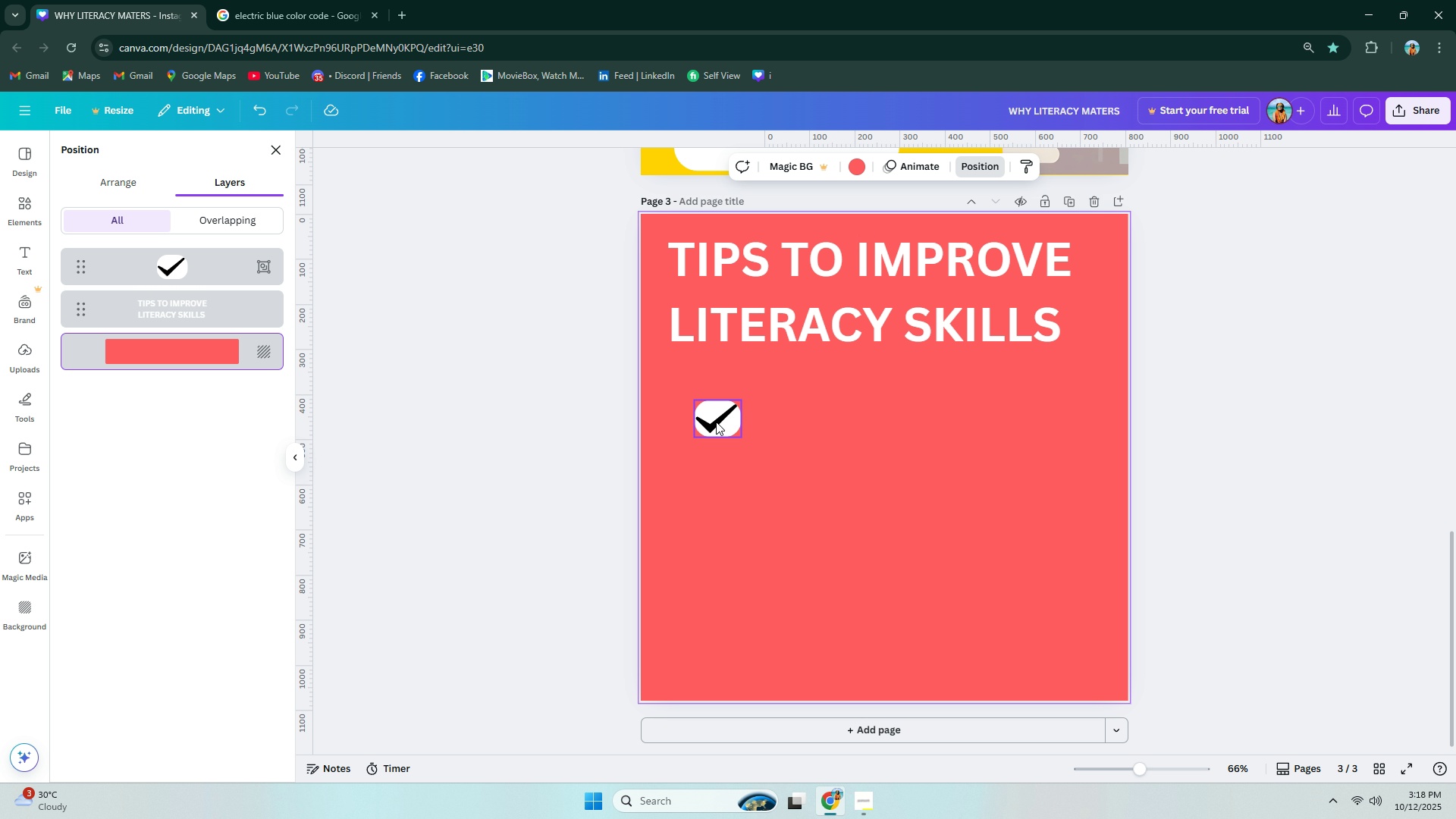 
hold_key(key=AltLeft, duration=1.13)
left_click_drag(start_coordinate=[716, 422], to_coordinate=[717, 472])
 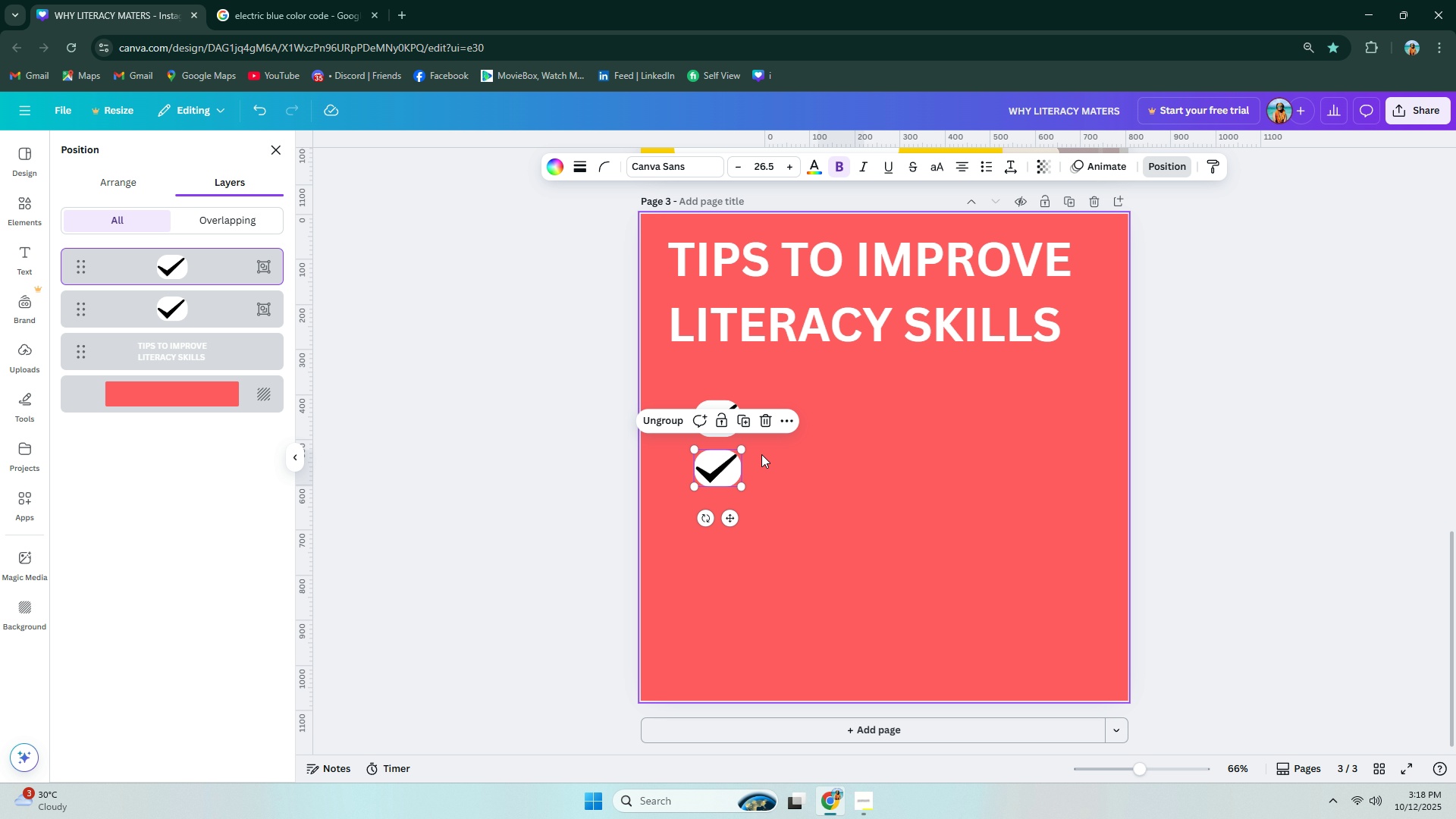 
mouse_move([791, 447])
 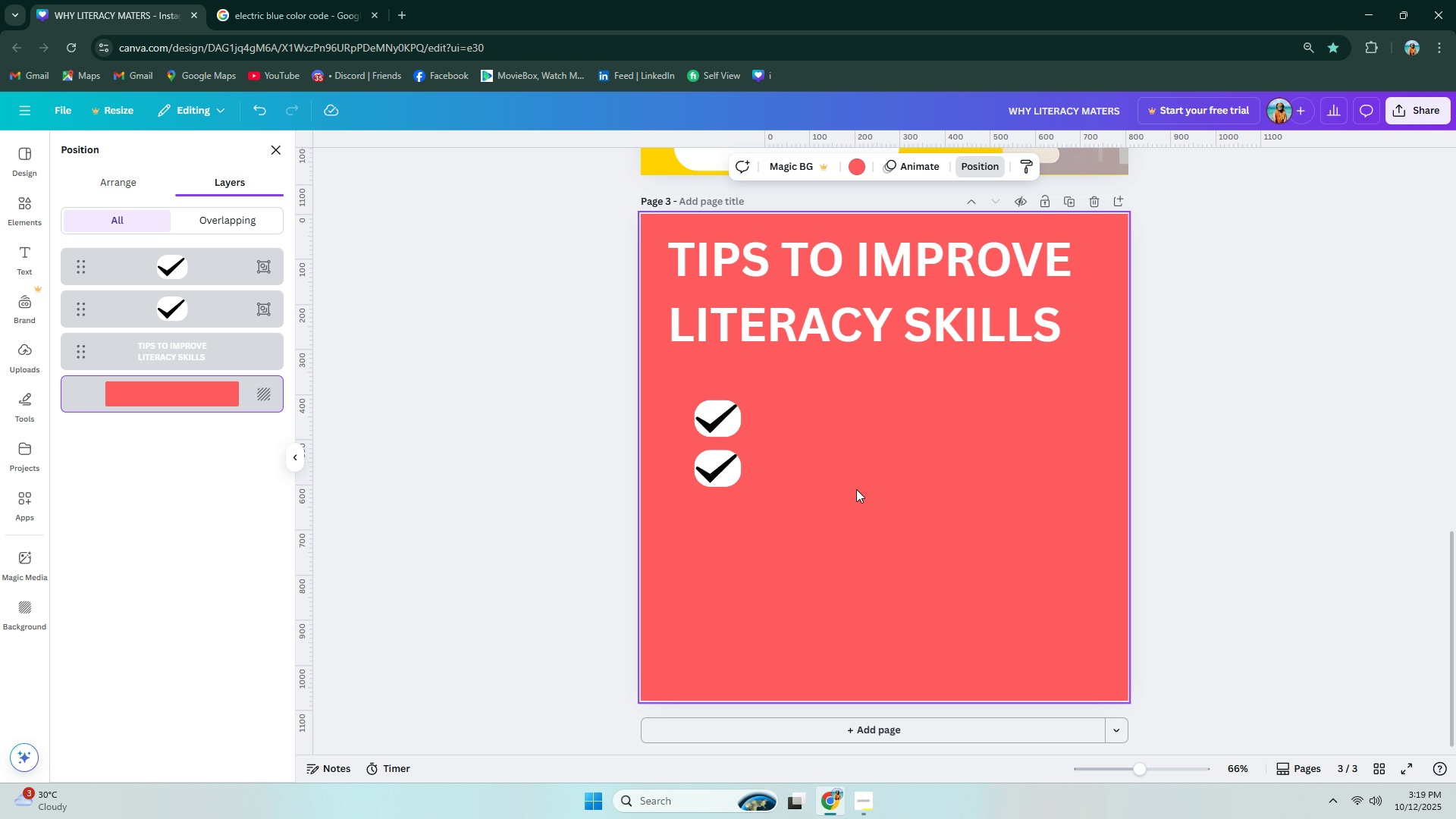 
left_click([856, 488])
 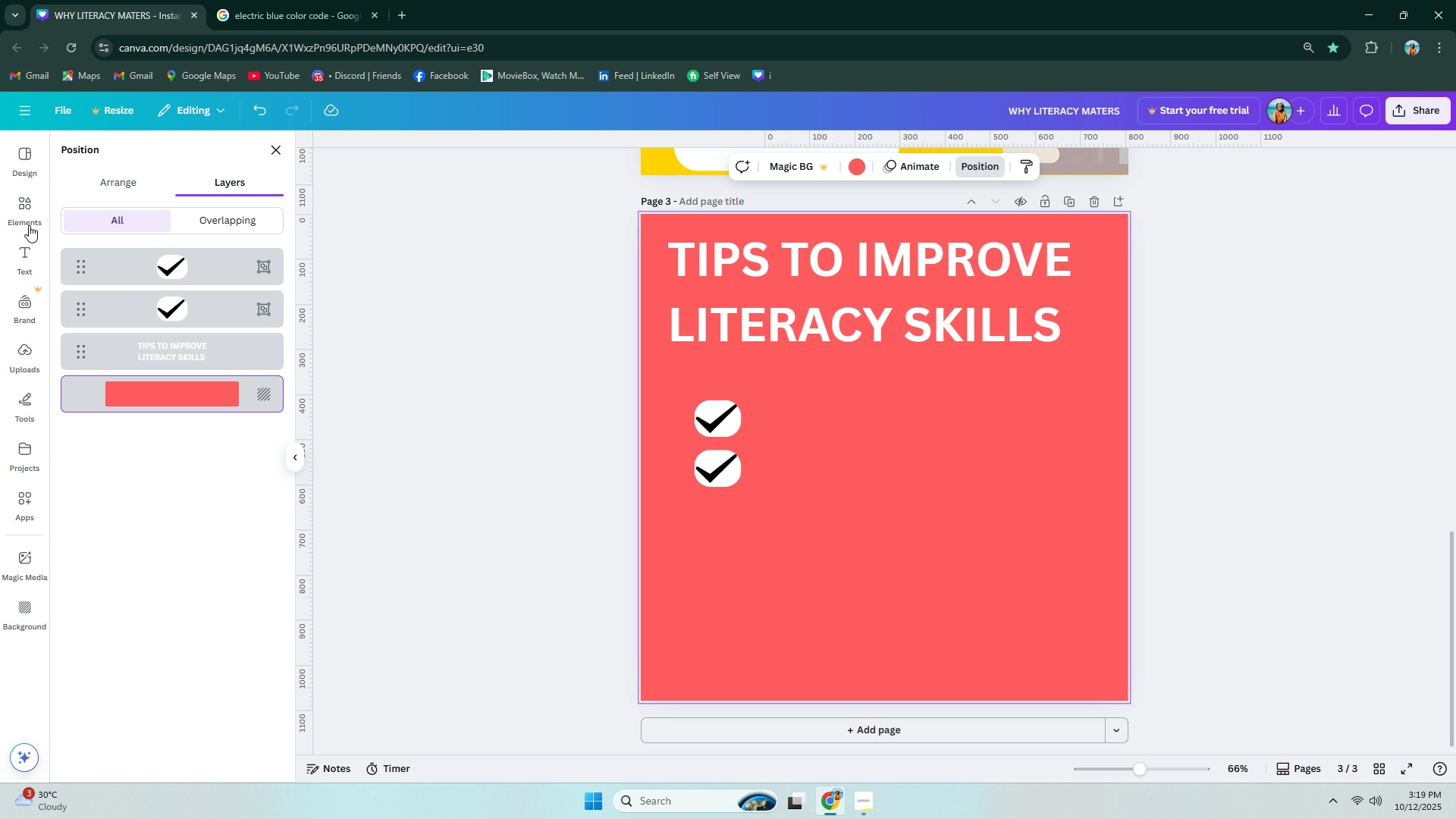 
double_click([27, 249])
 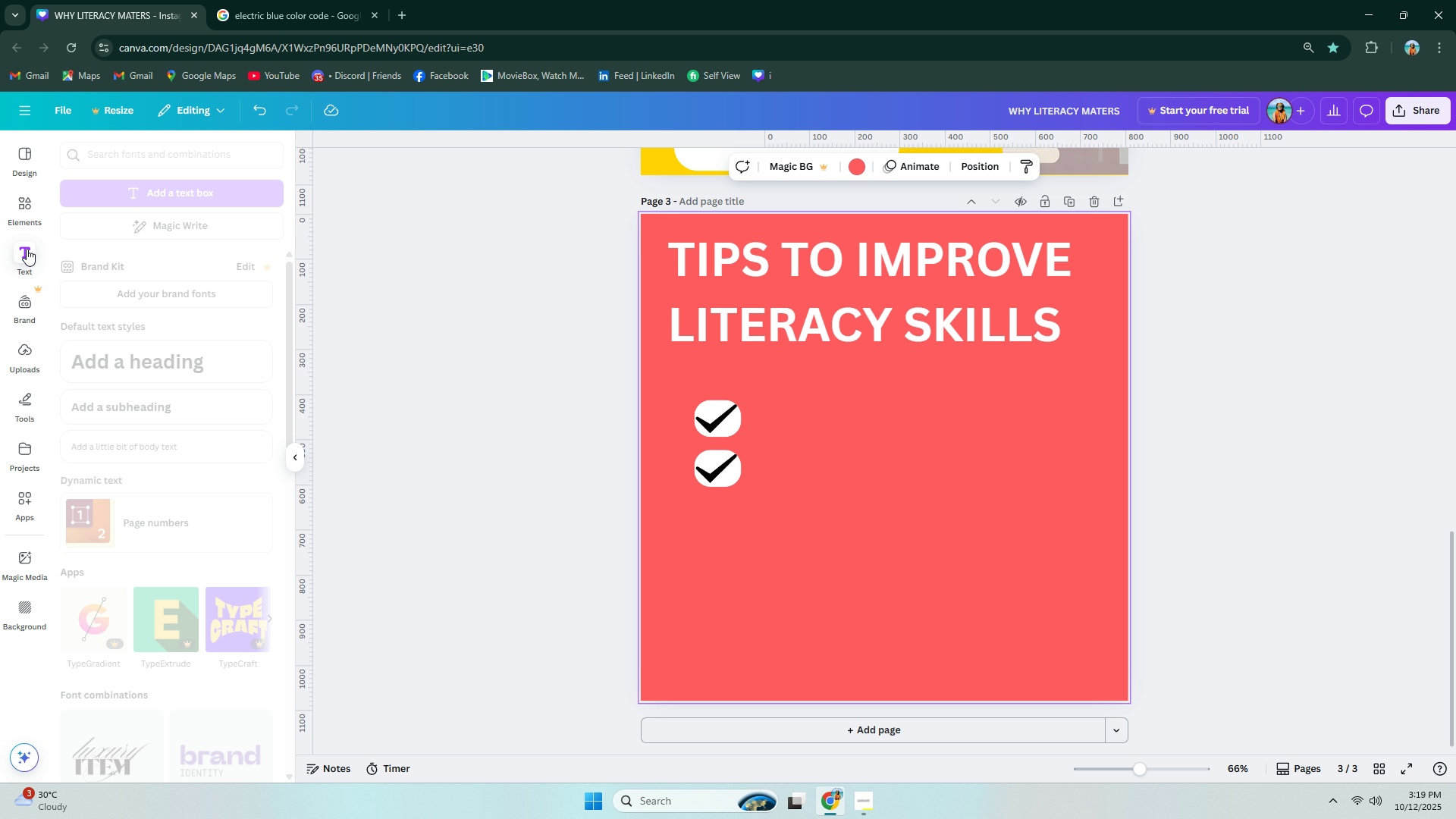 
key(Alt+AltLeft)
 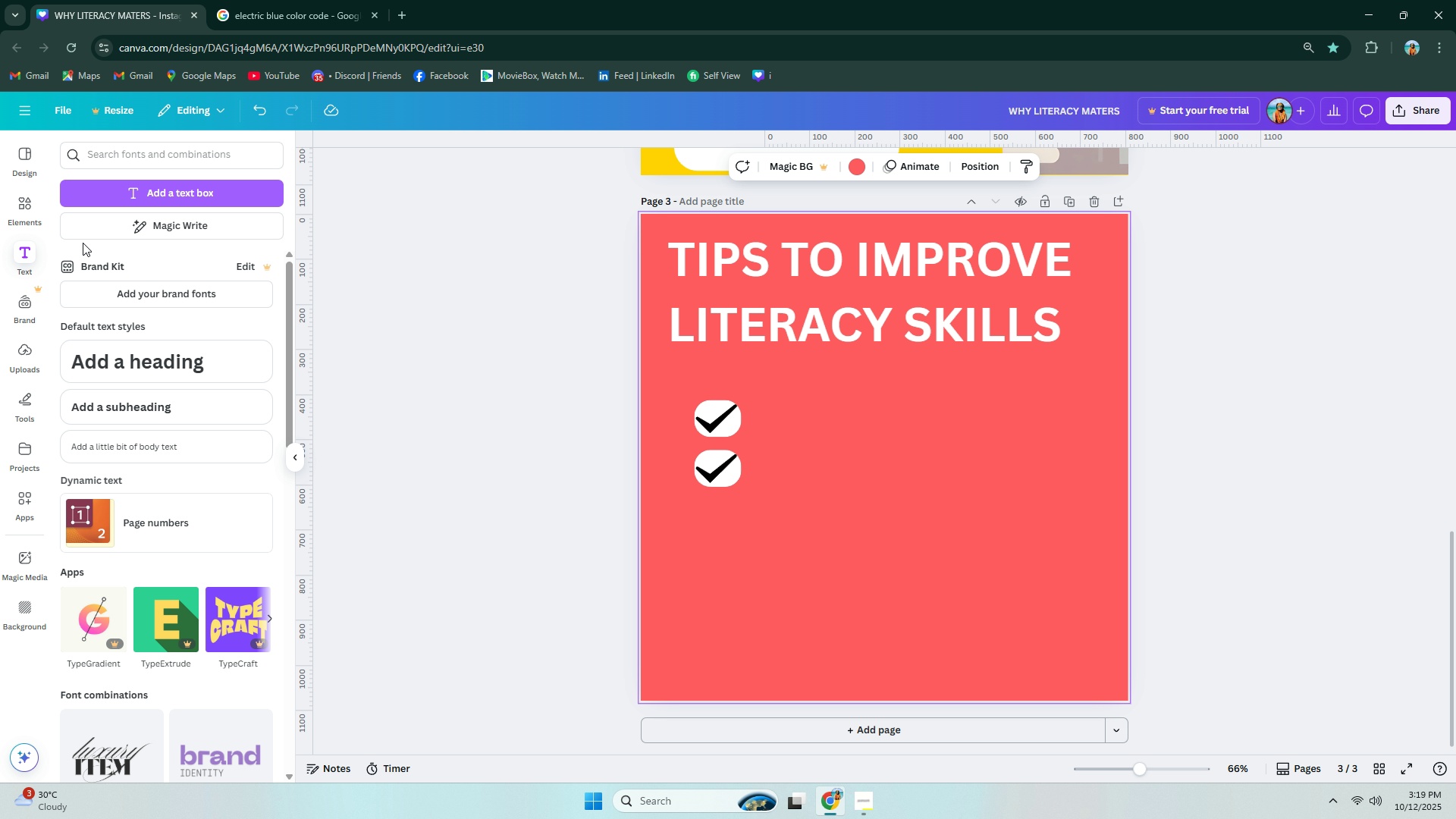 
key(Alt+Tab)